 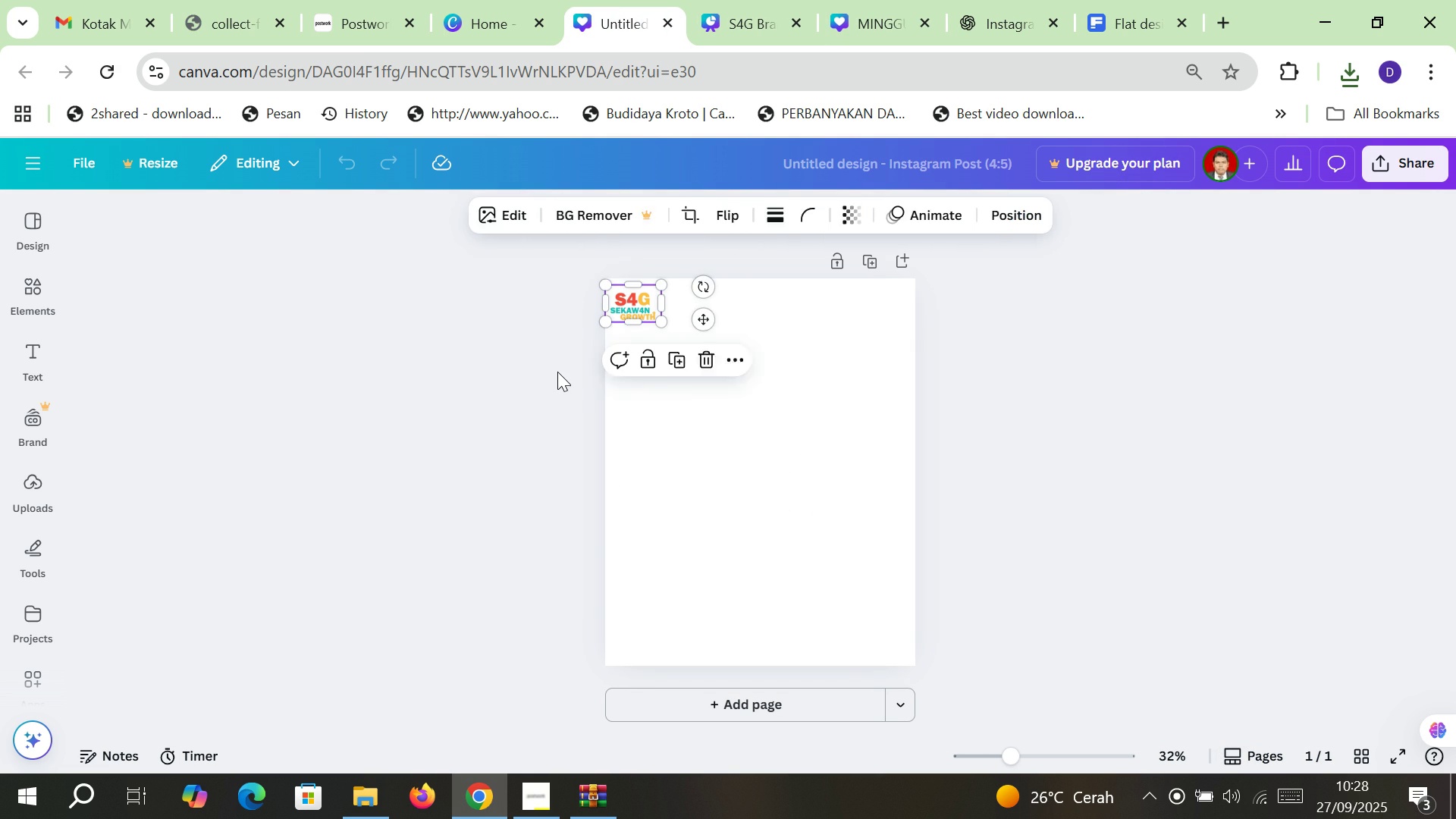 
left_click([547, 383])
 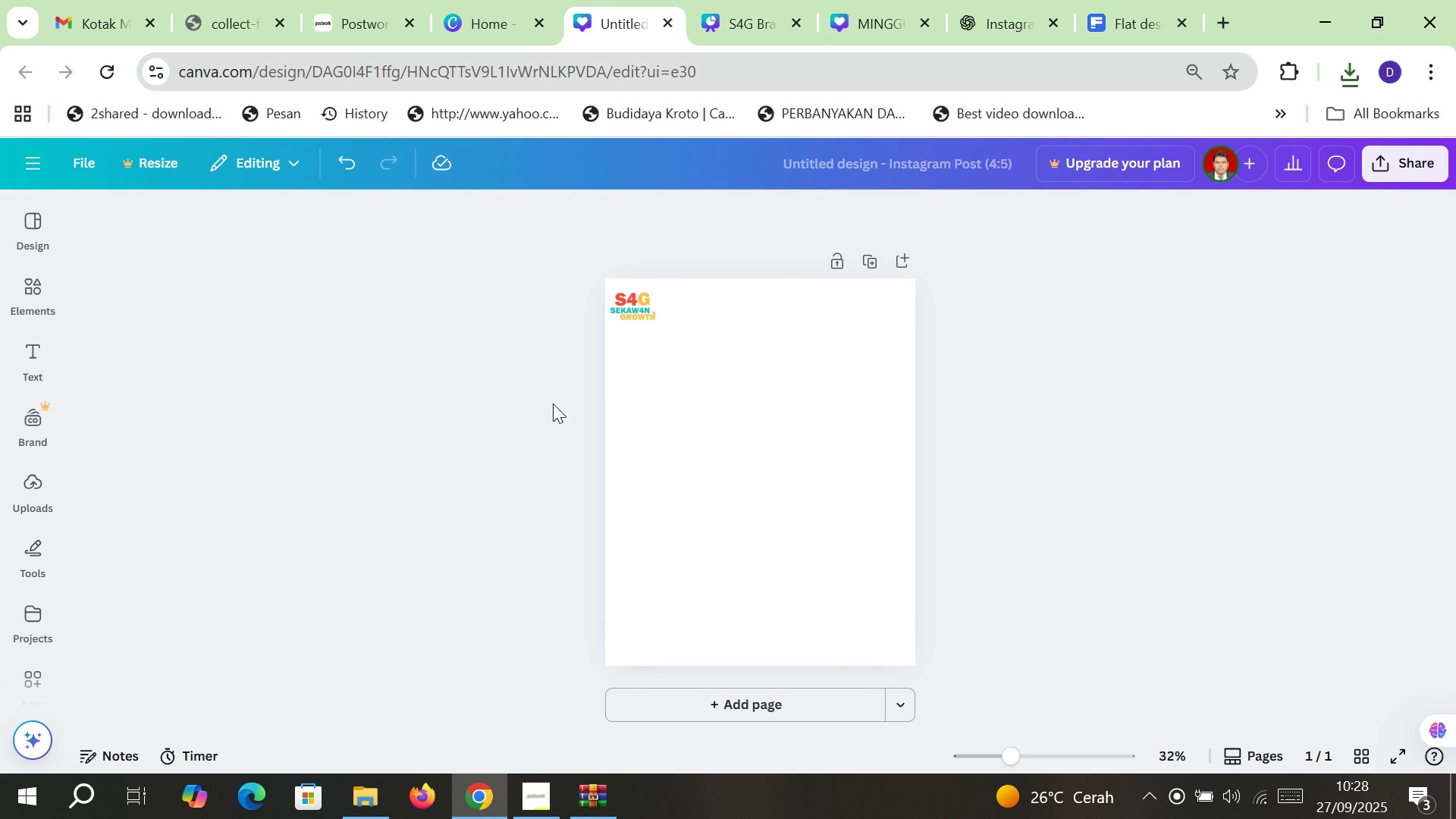 
wait(8.29)
 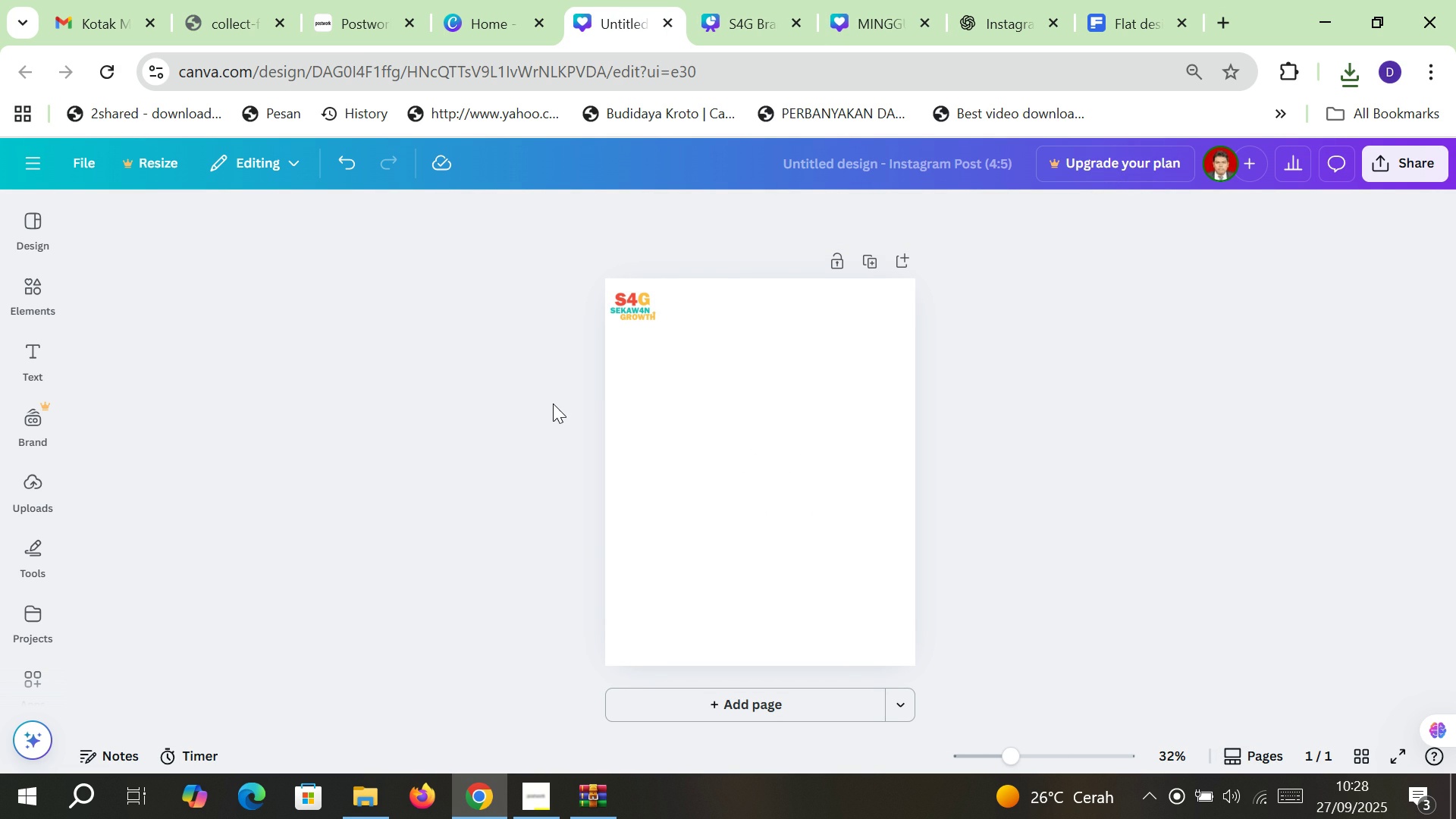 
left_click([42, 287])
 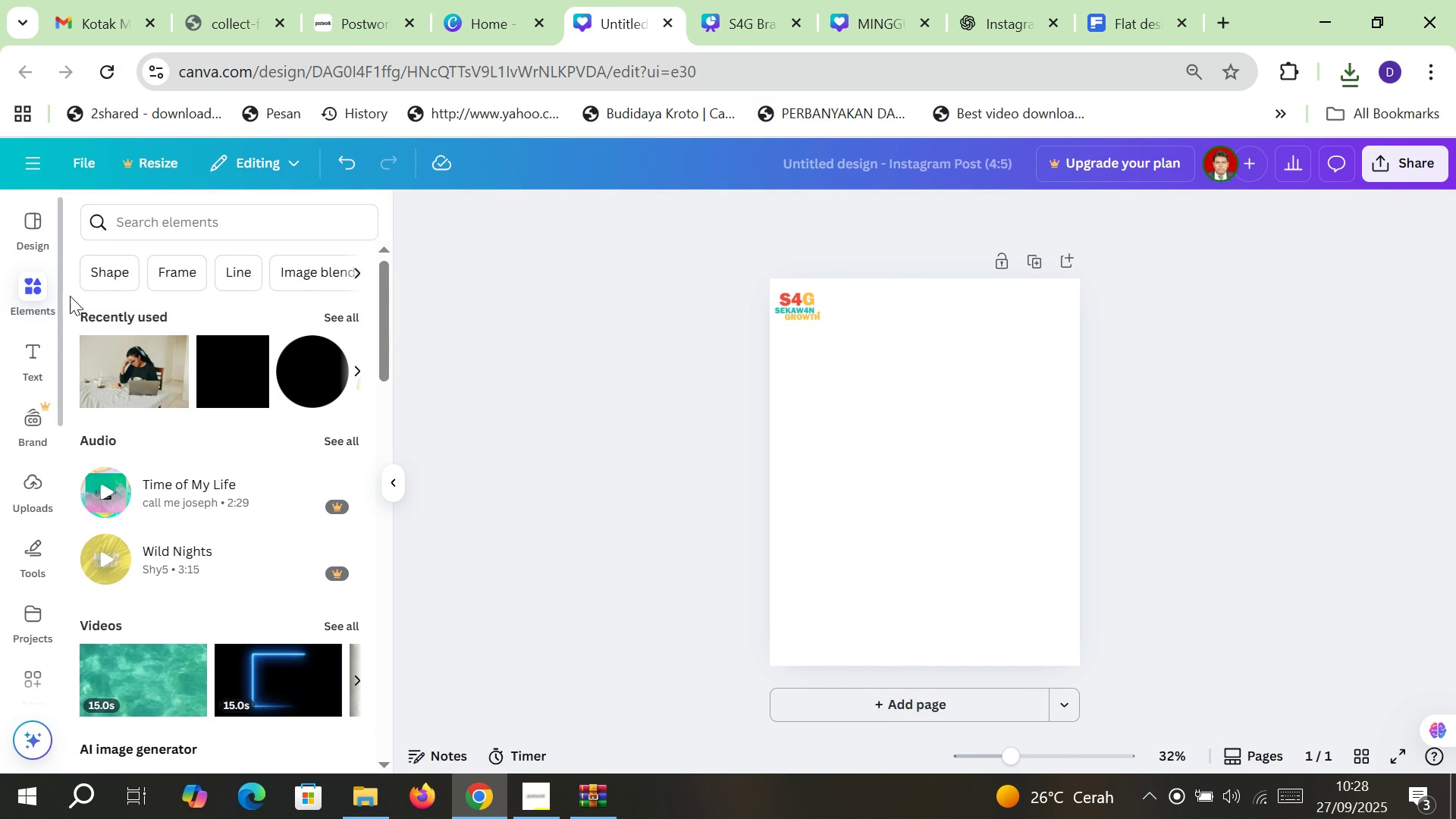 
left_click([294, 369])
 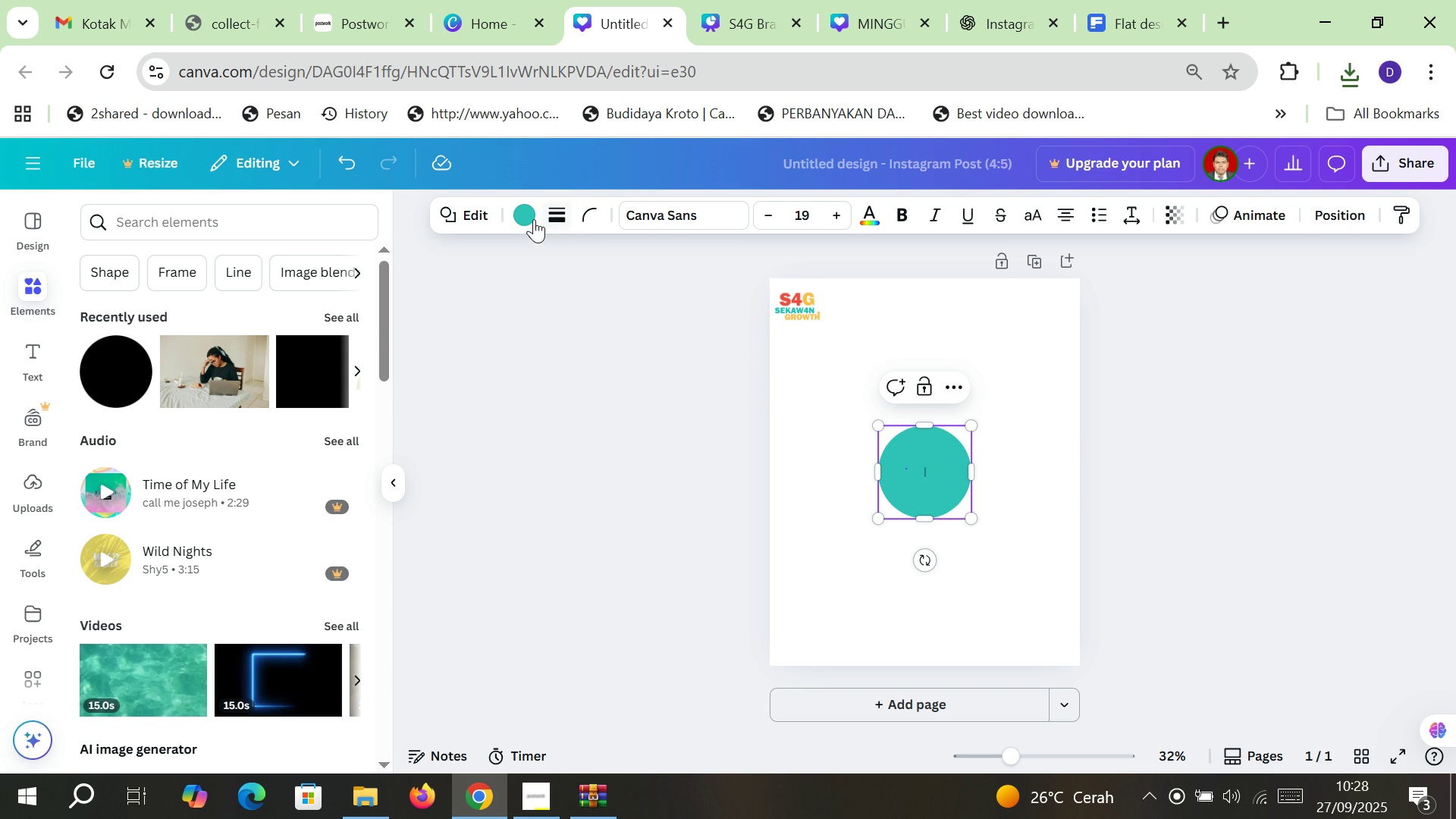 
left_click([531, 218])
 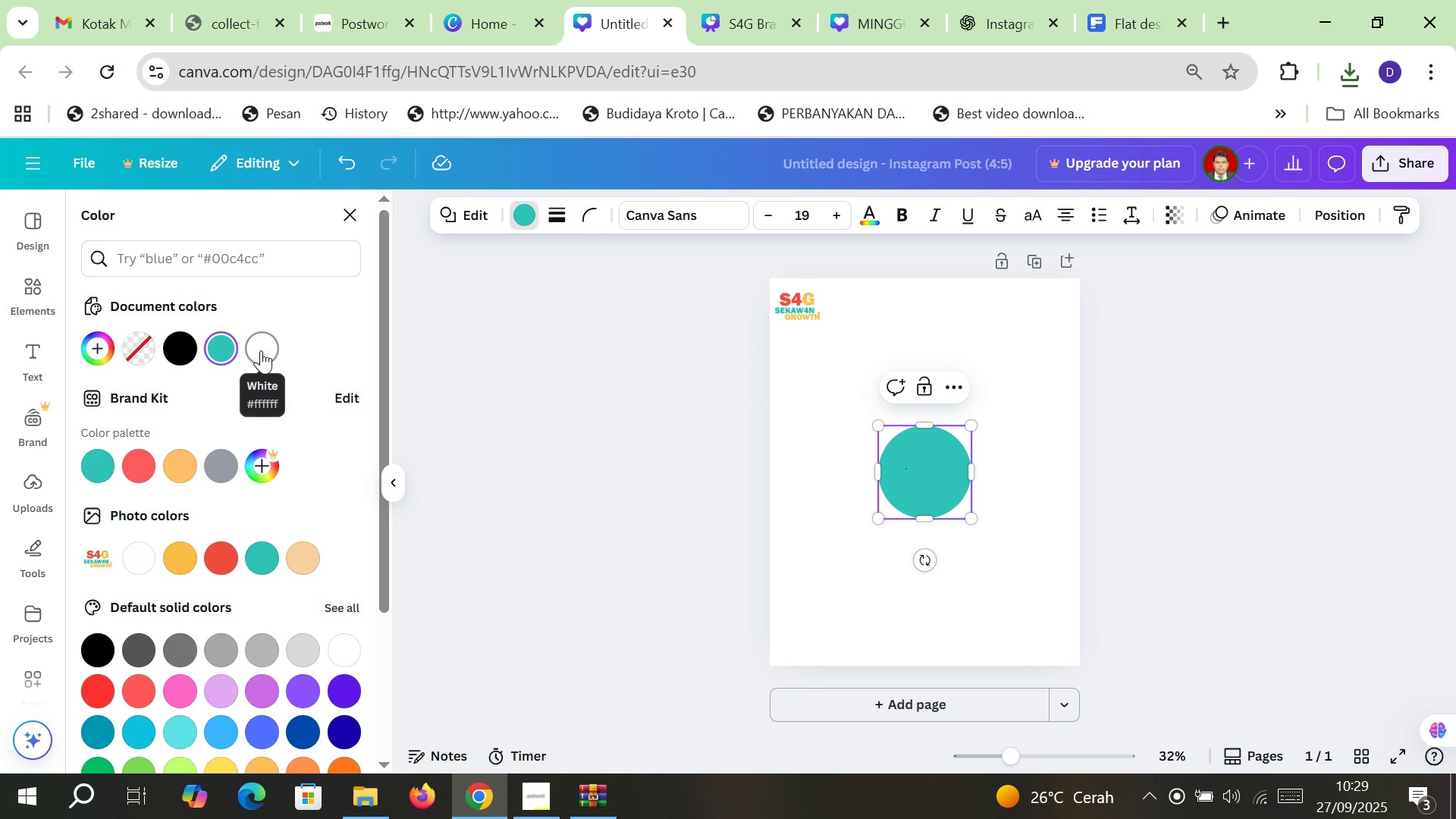 
left_click([261, 350])
 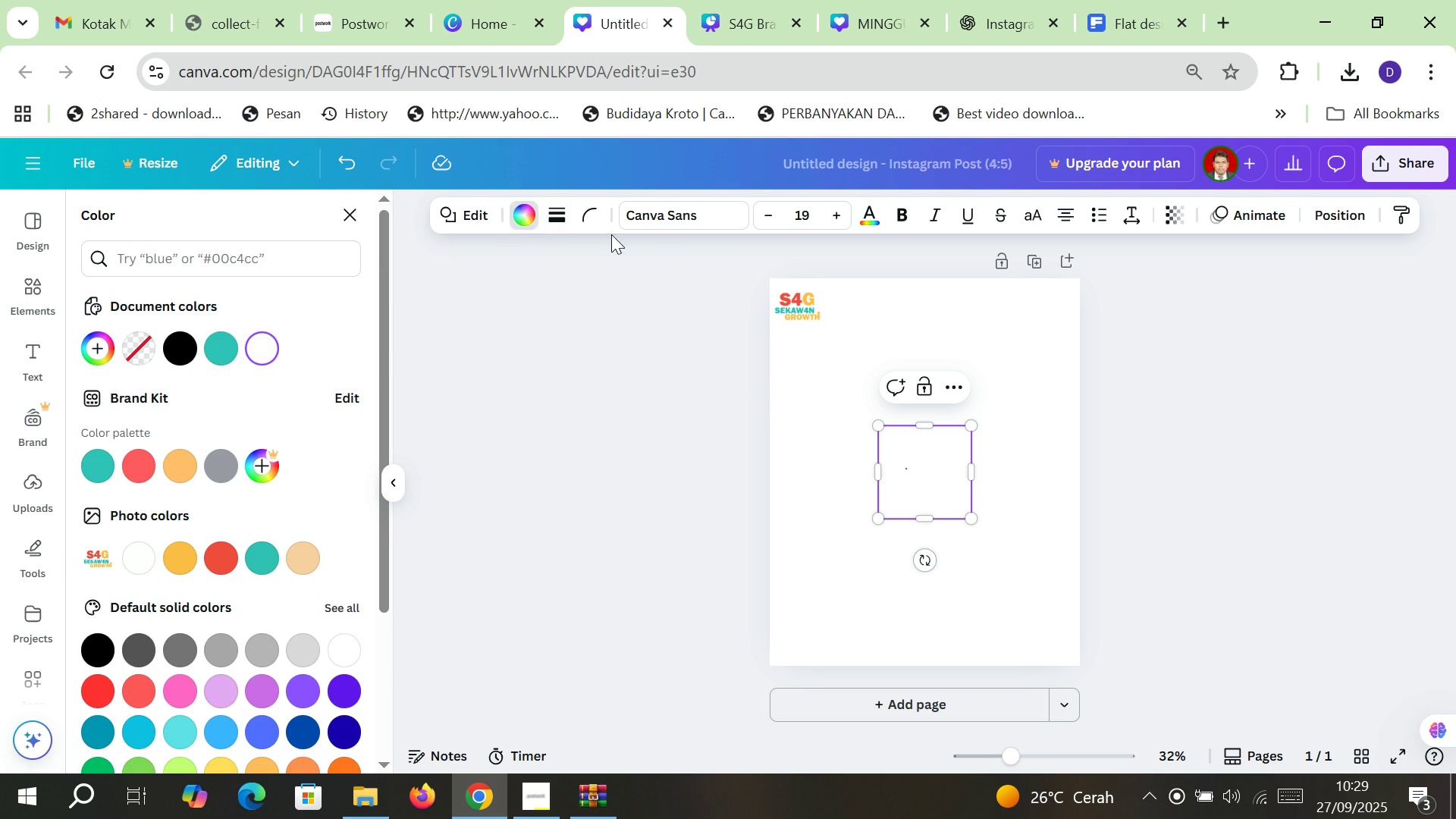 
left_click([589, 219])
 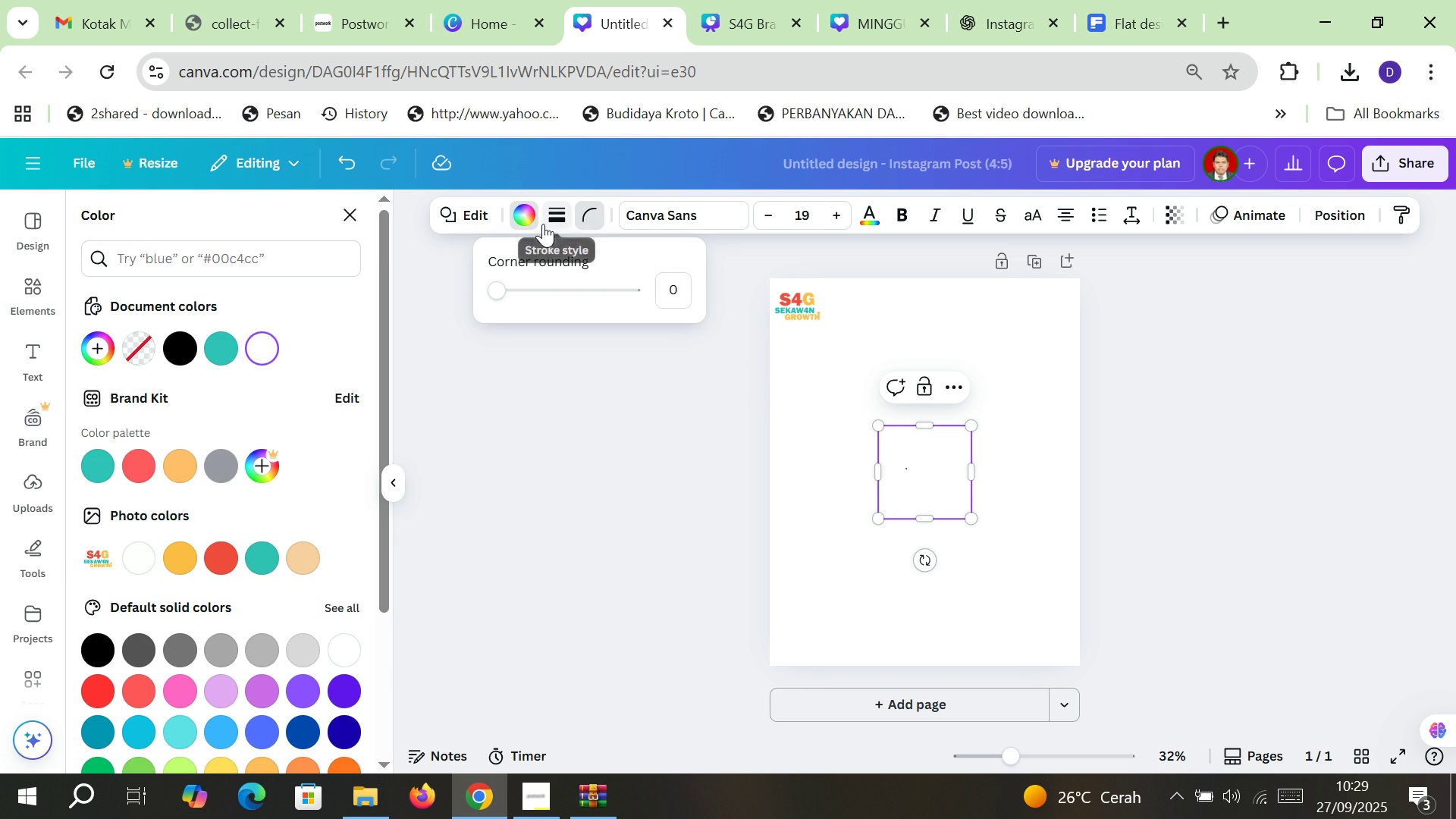 
left_click([557, 223])
 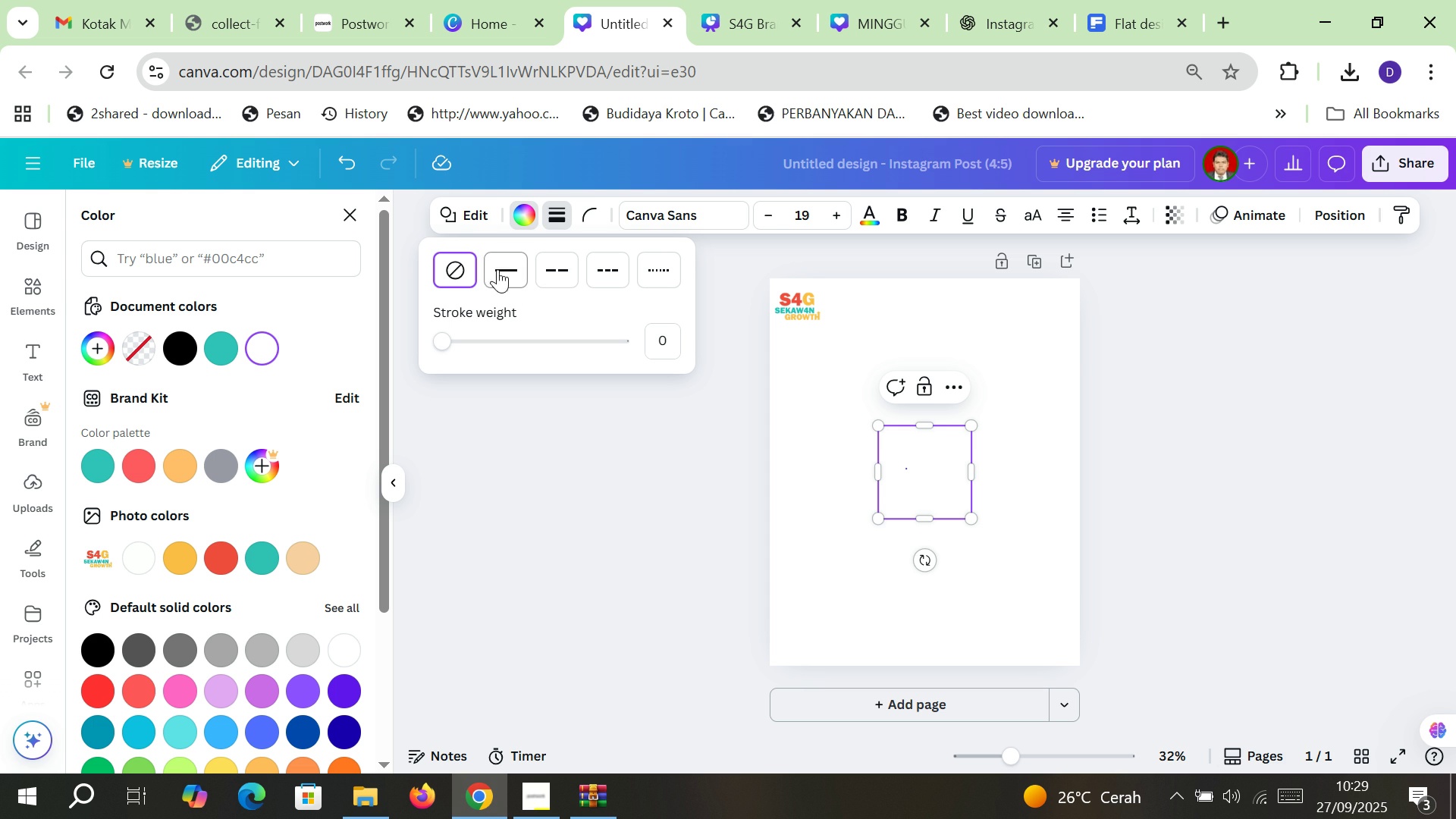 
left_click([500, 269])
 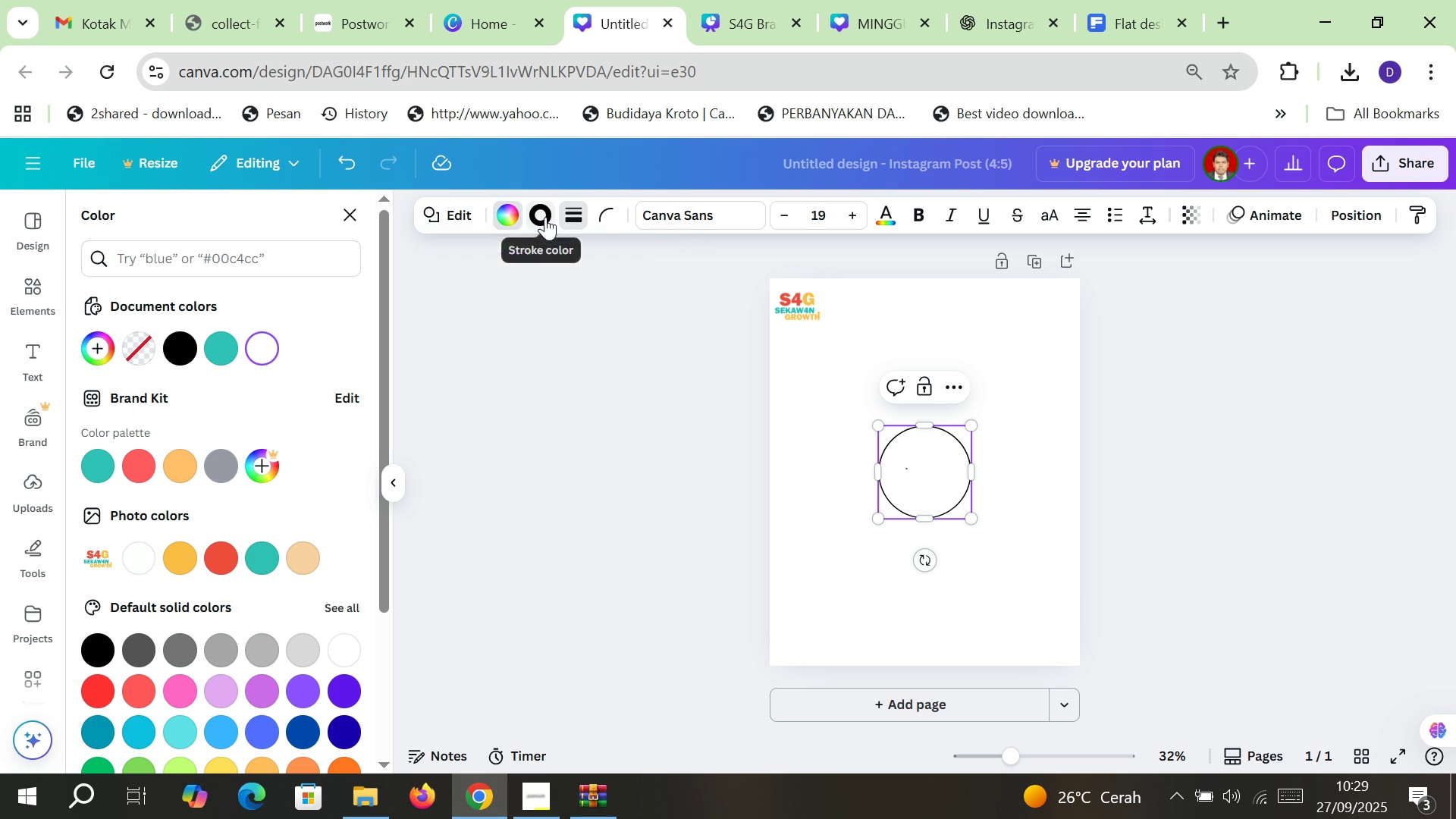 
left_click([545, 217])
 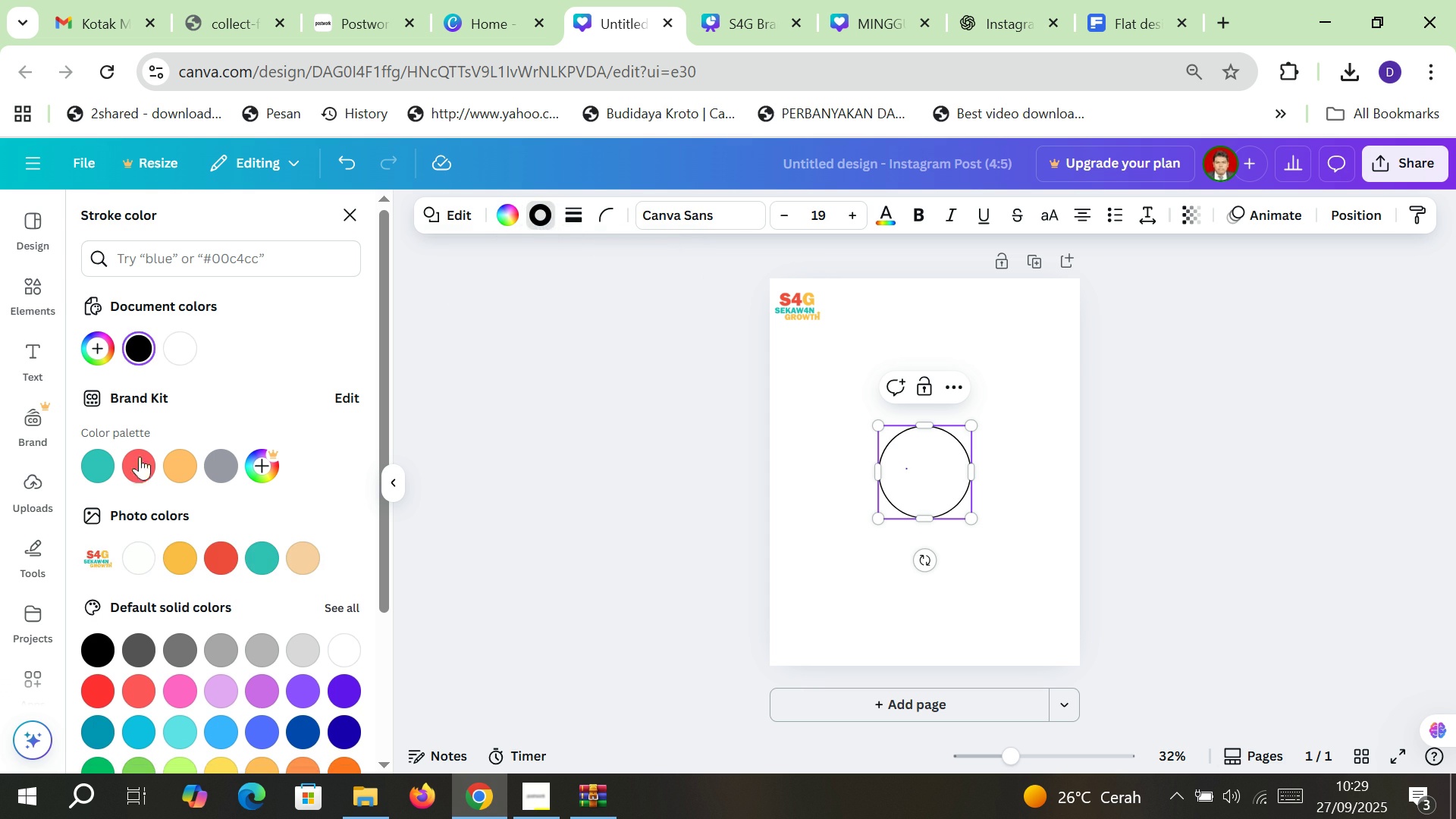 
left_click([102, 461])
 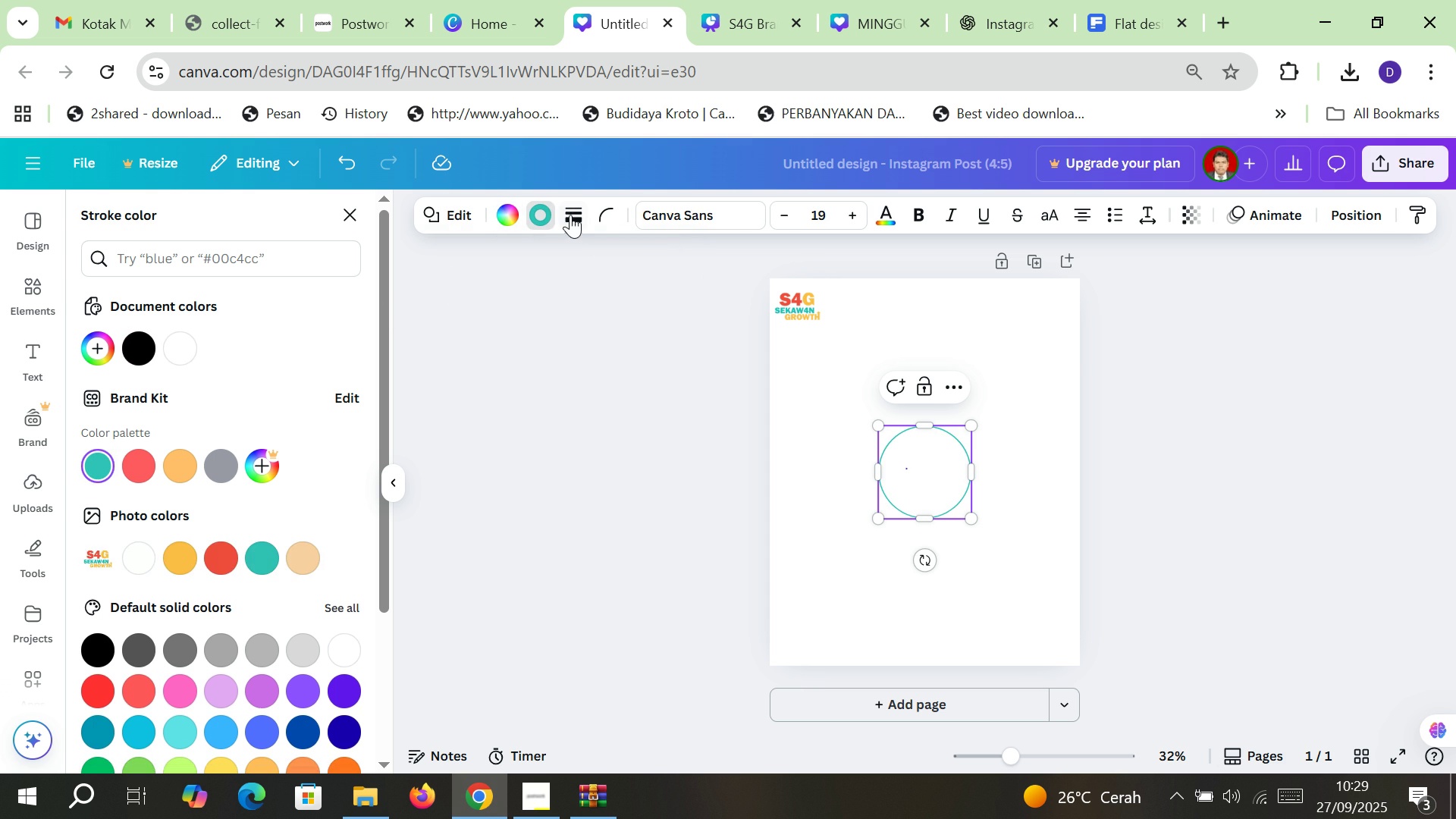 
left_click([570, 215])